 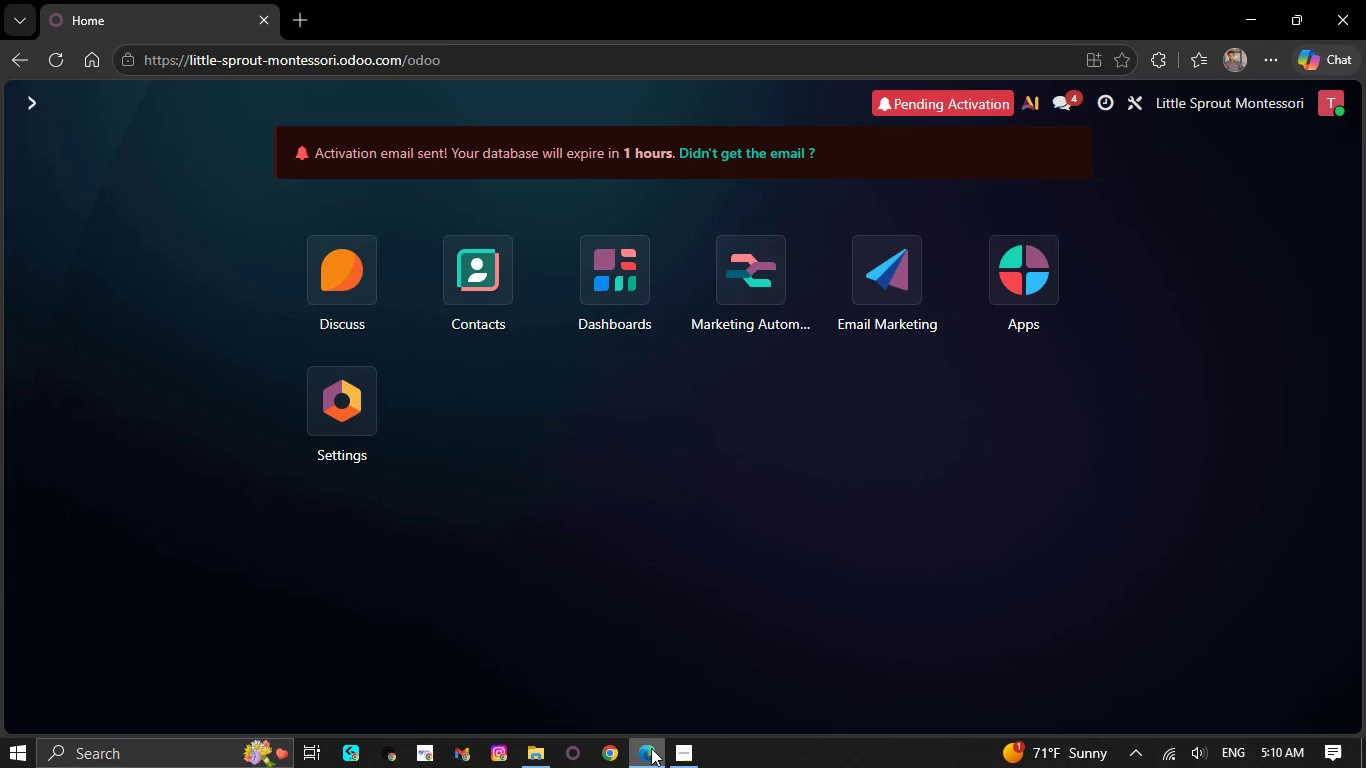 
key(Meta+G)
 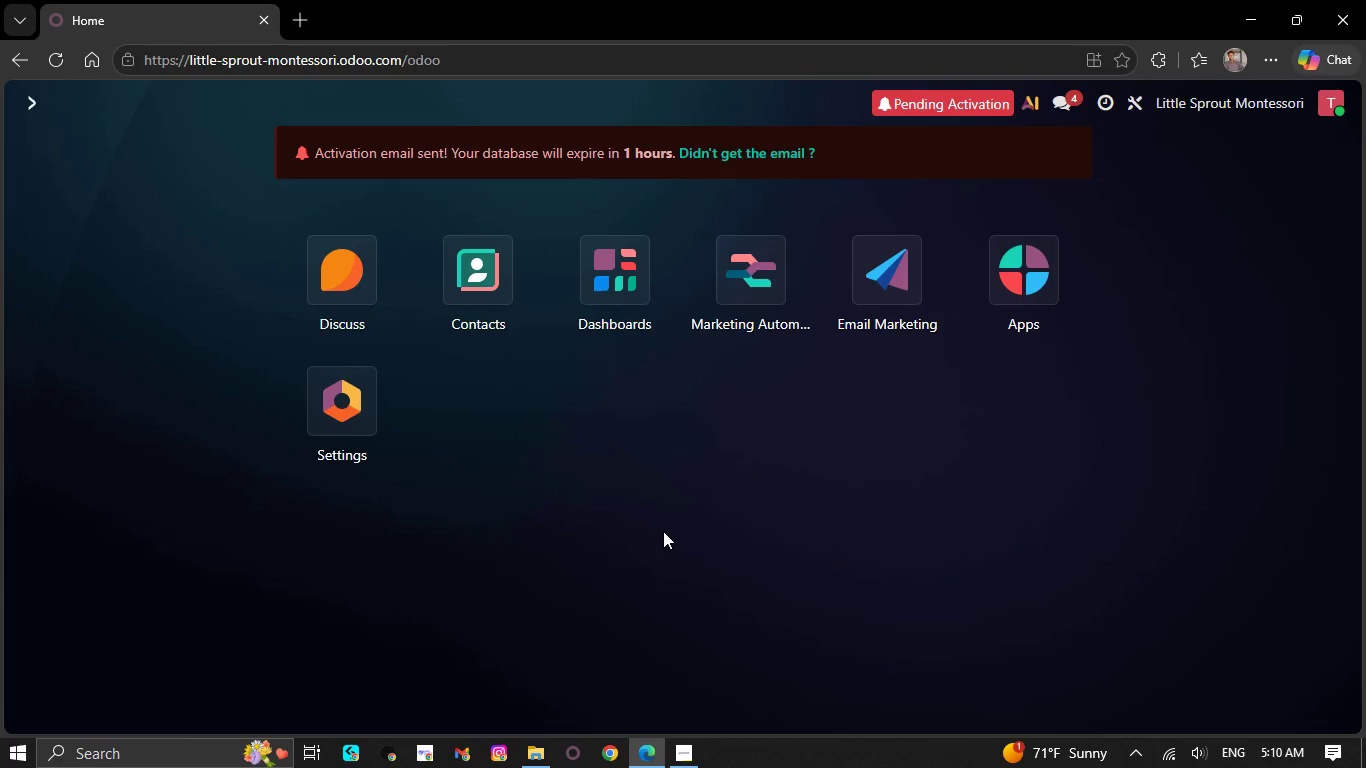 
wait(8.98)
 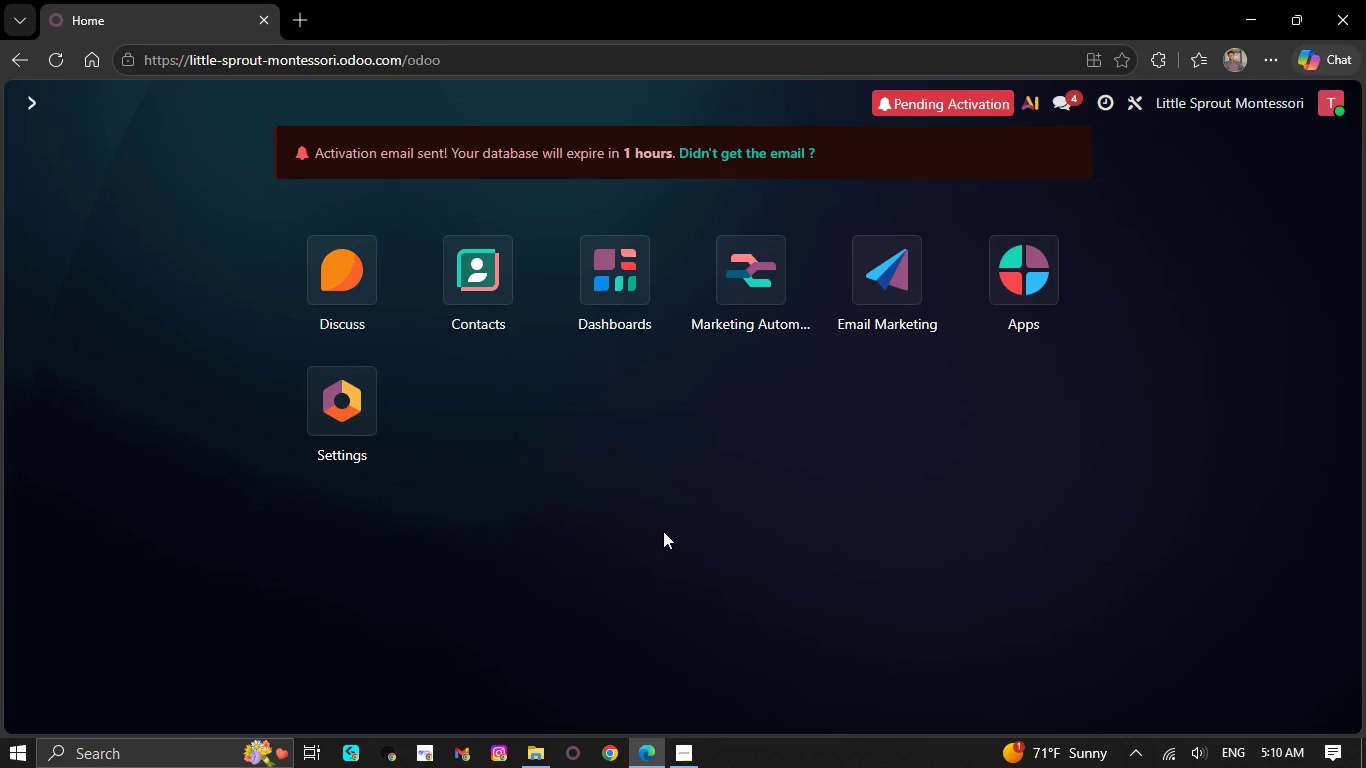 
left_click([236, 117])
 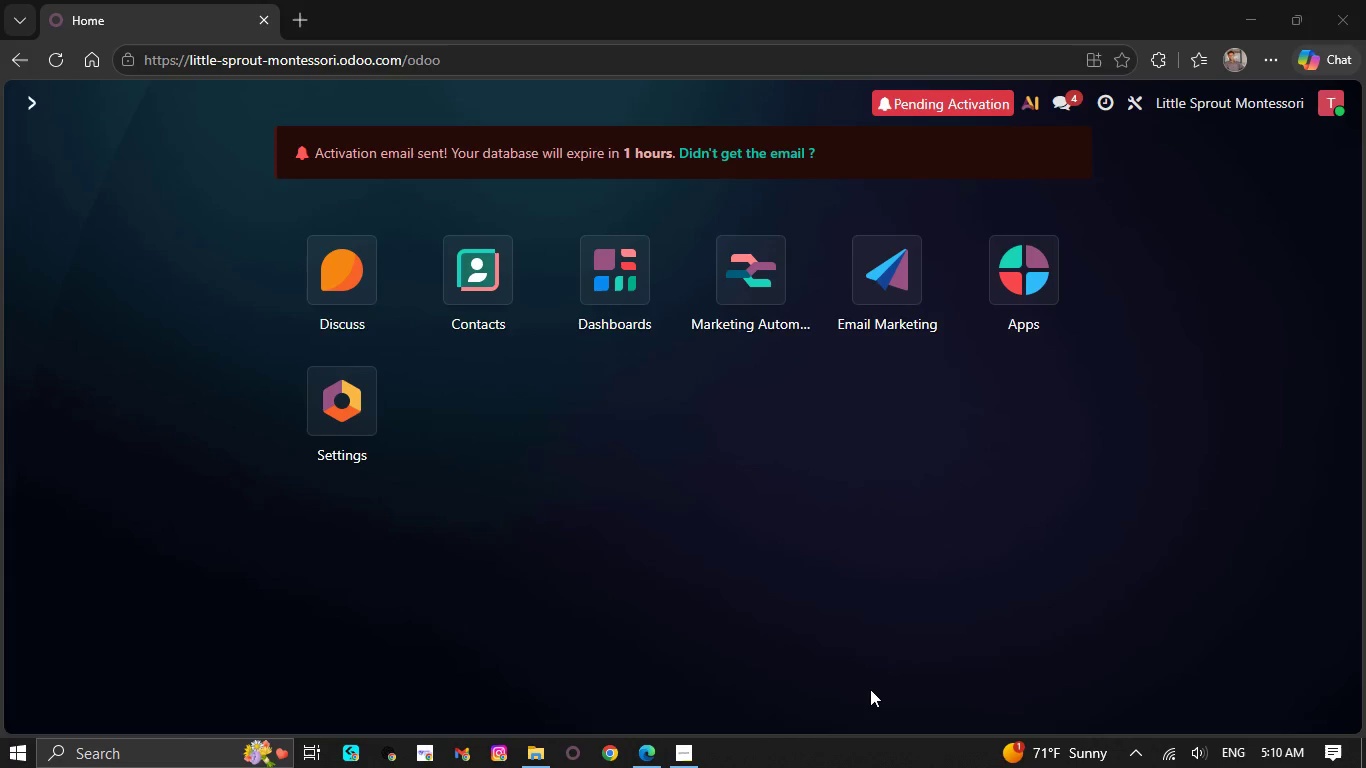 
left_click([870, 689])
 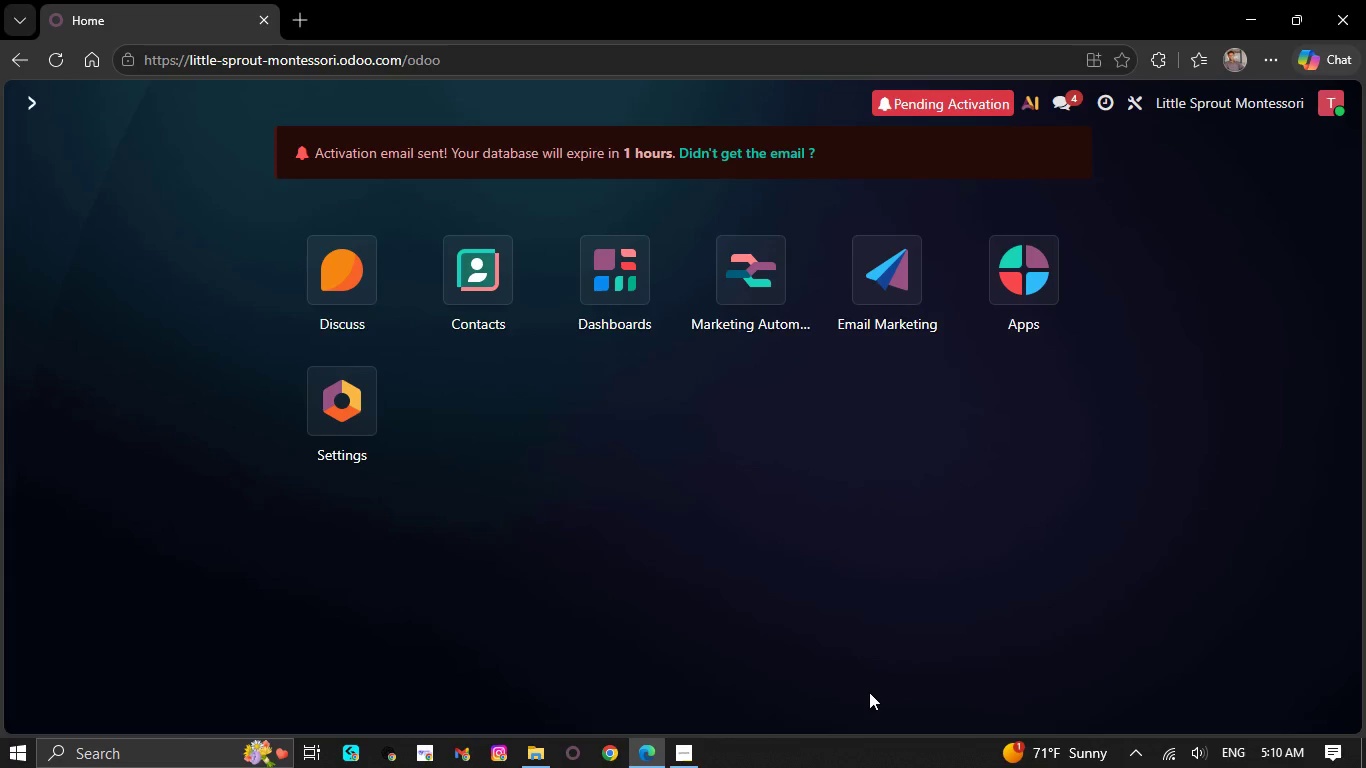 
wait(8.14)
 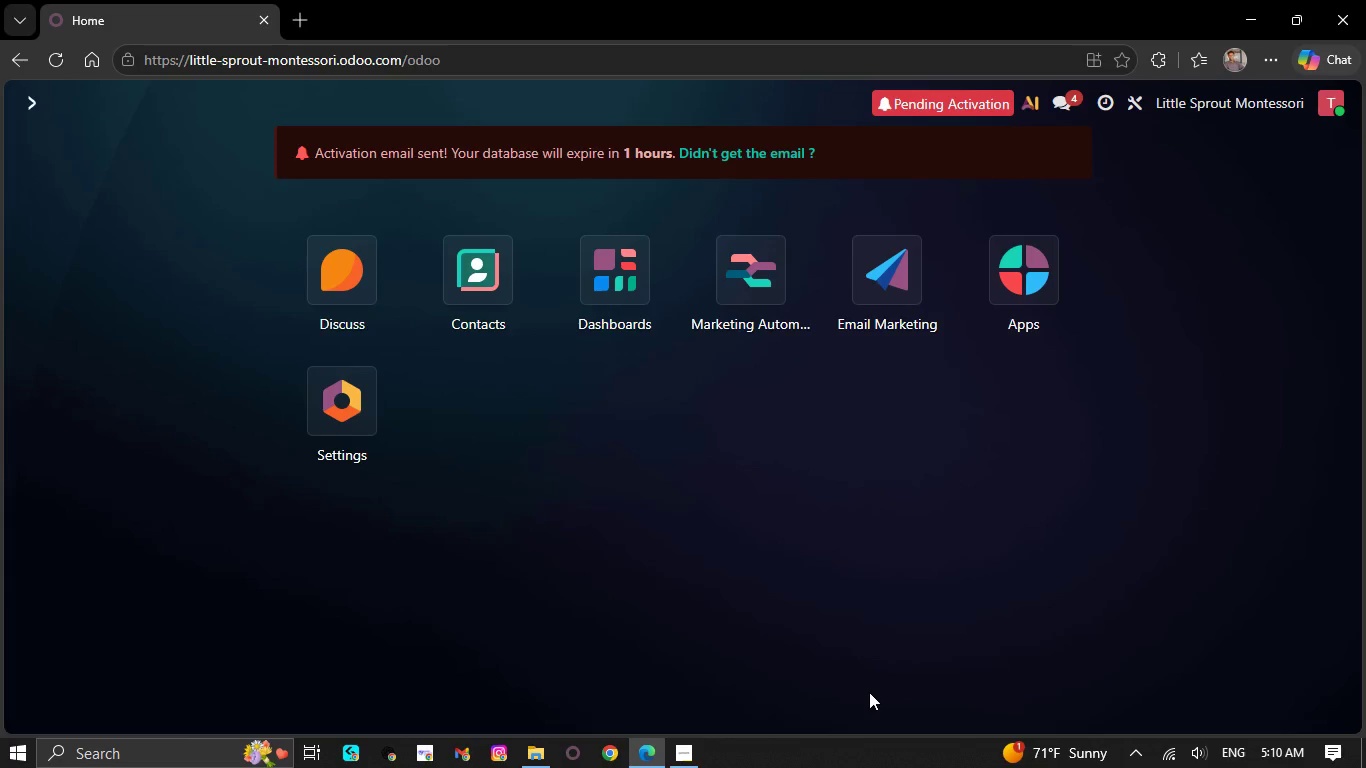 
scroll: coordinate [796, 516], scroll_direction: down, amount: 1.0
 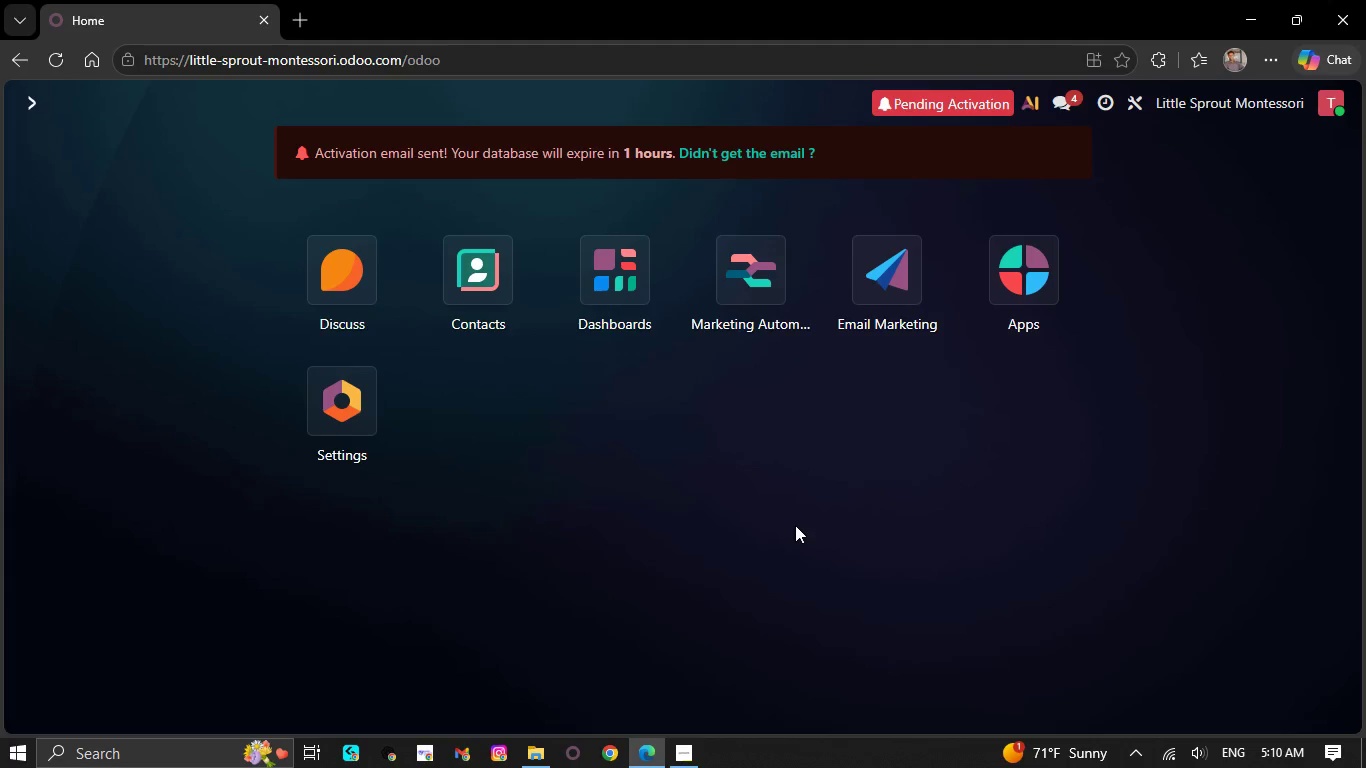 
key(Meta+G)
 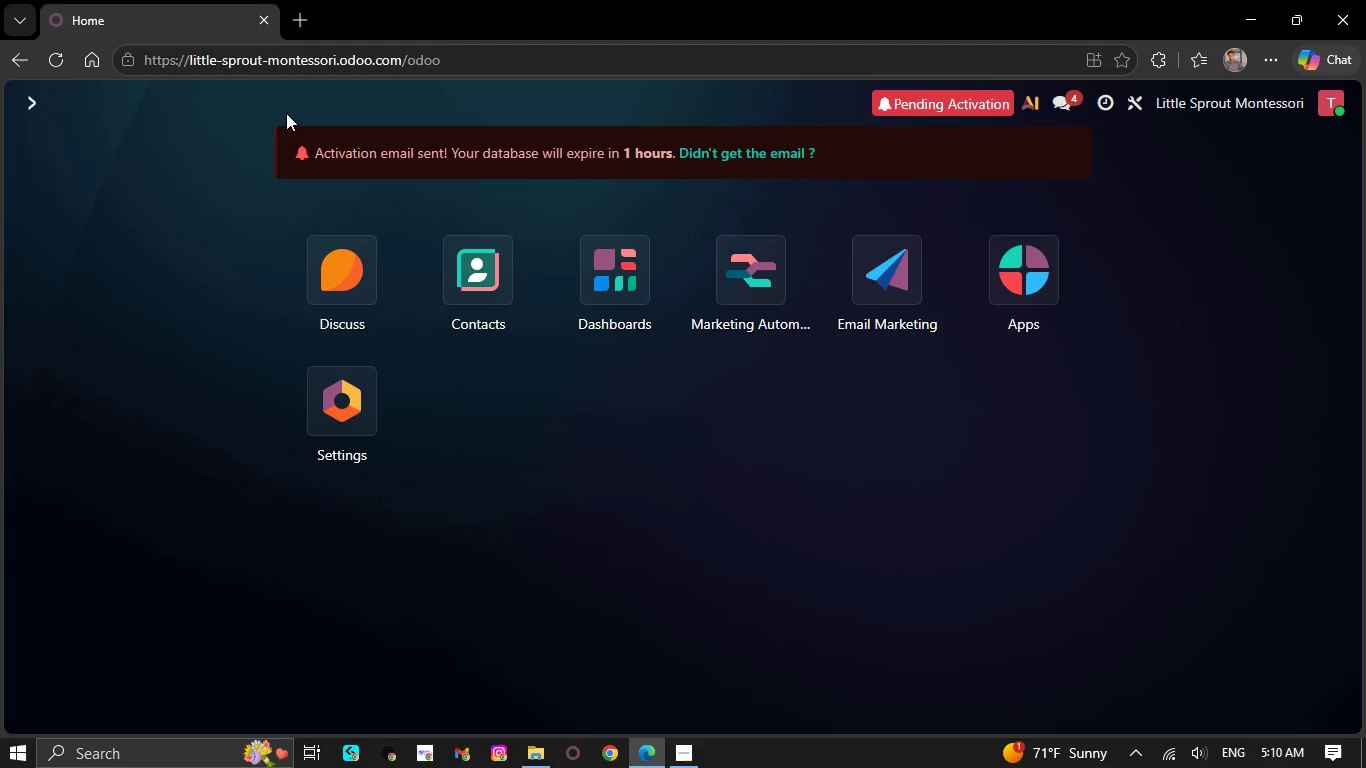 
left_click([230, 92])
 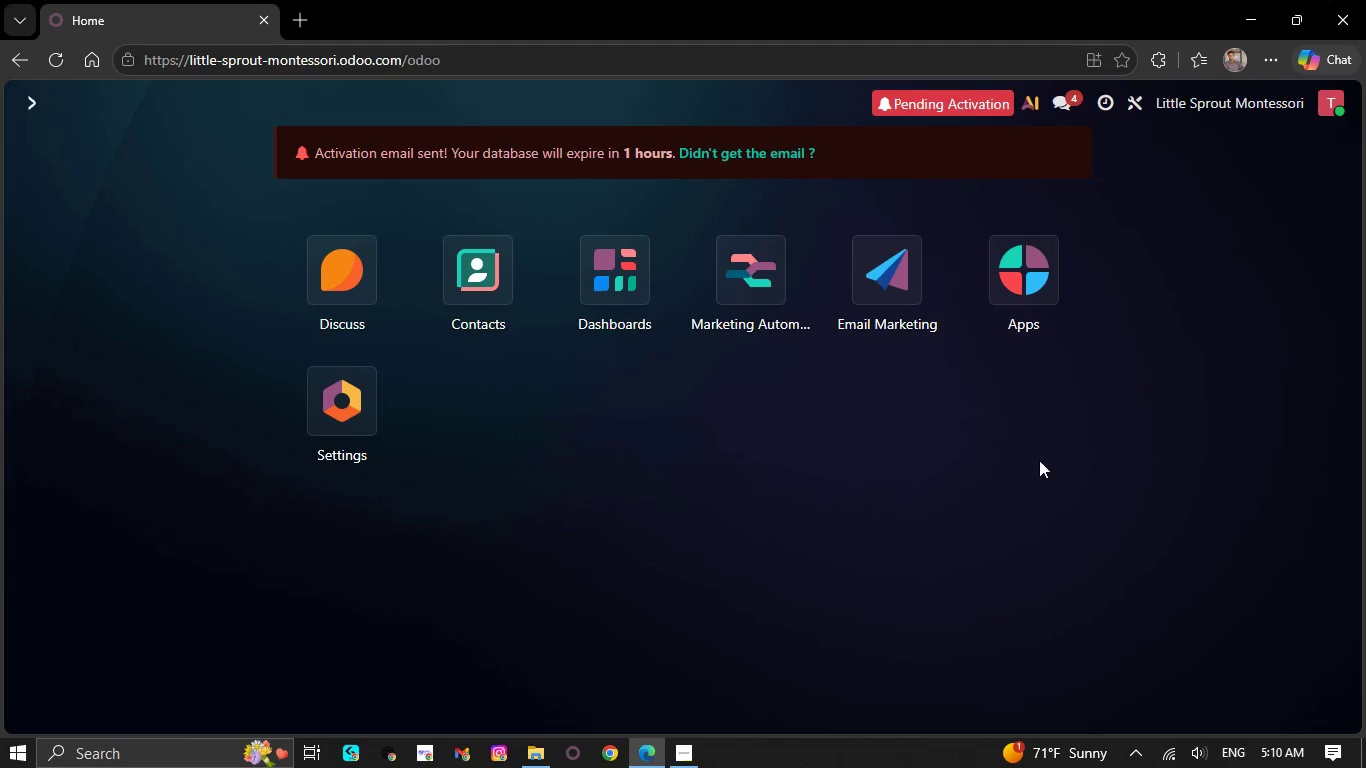 
left_click([1052, 461])
 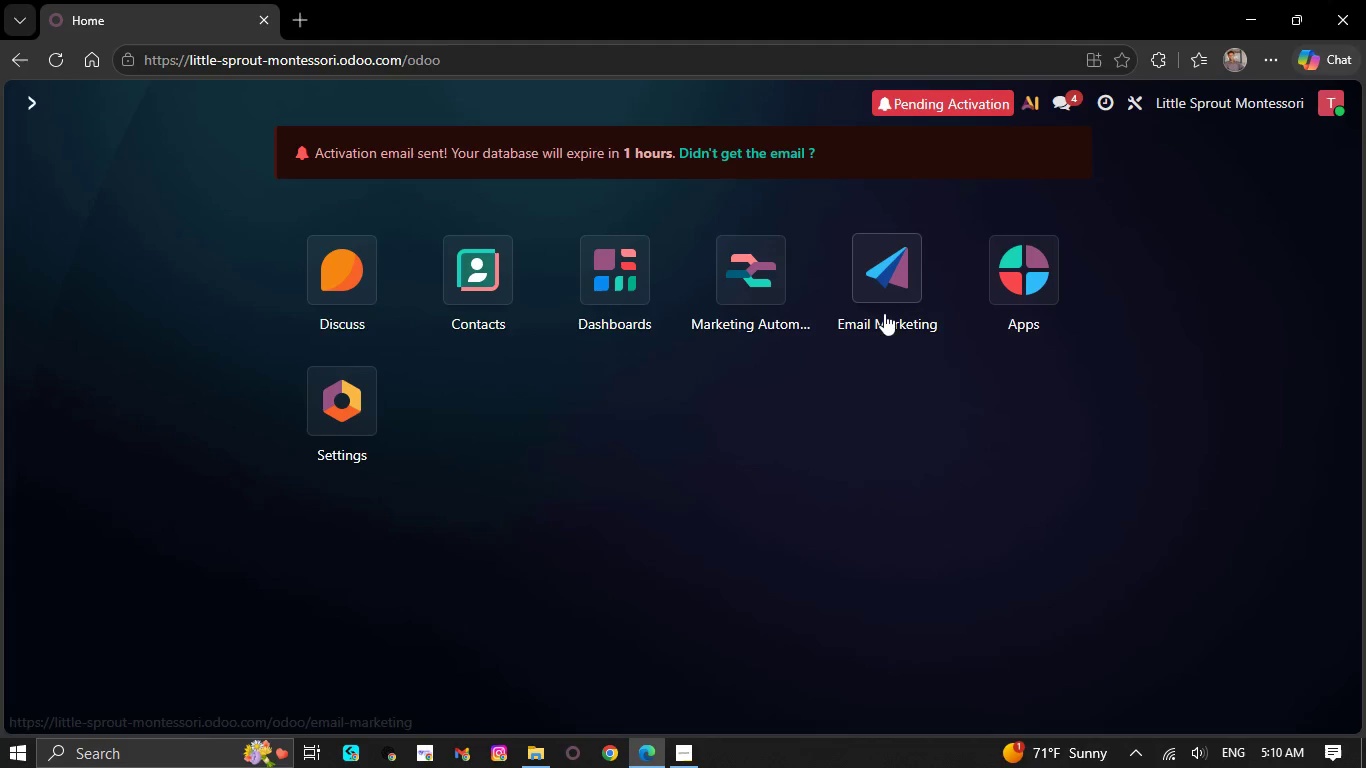 
left_click([880, 294])
 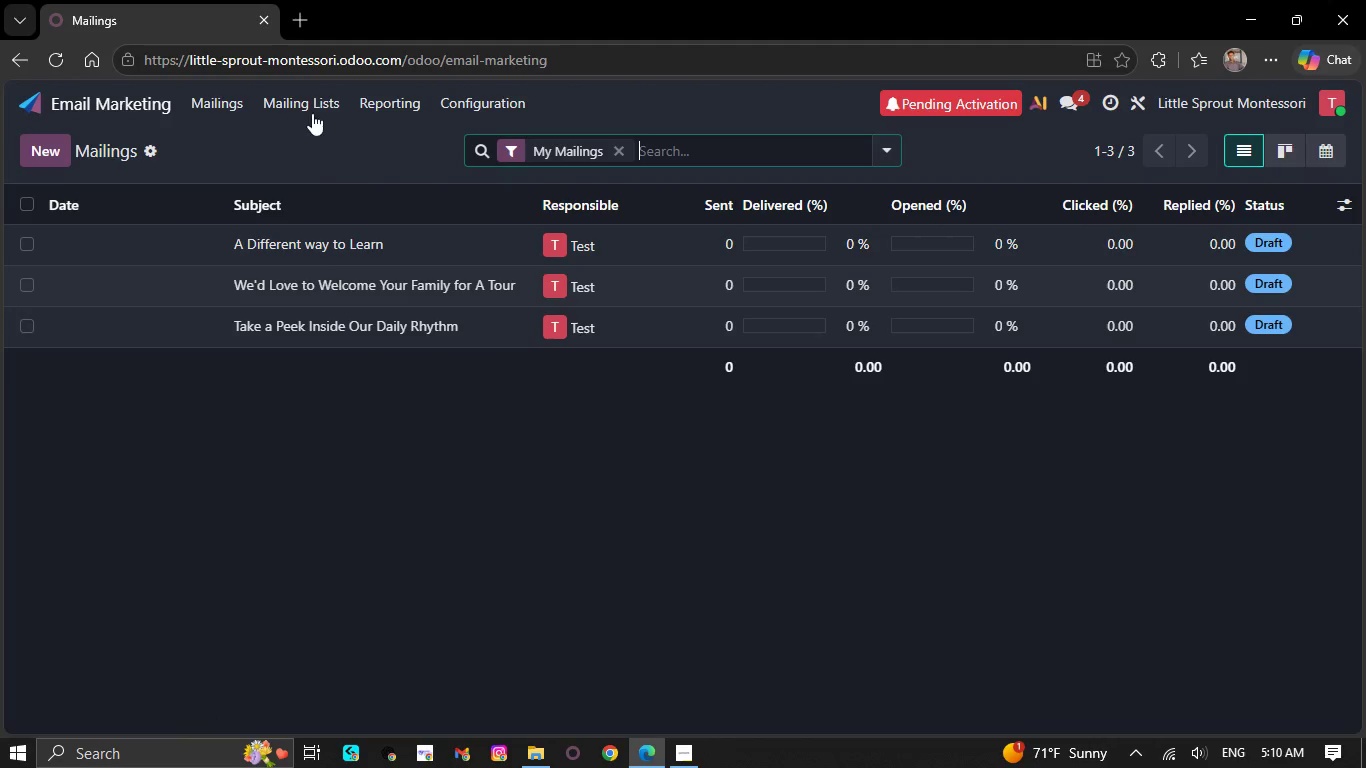 
wait(5.48)
 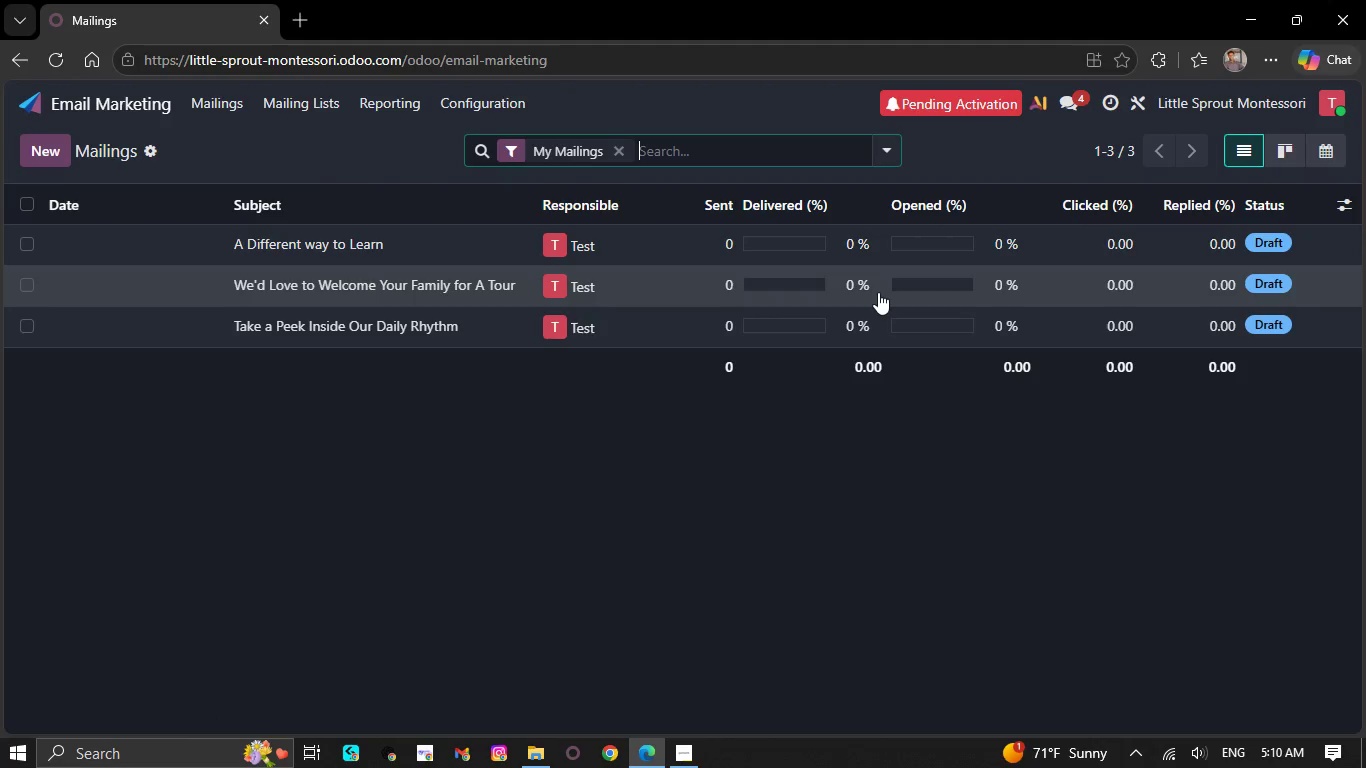 
left_click([316, 110])
 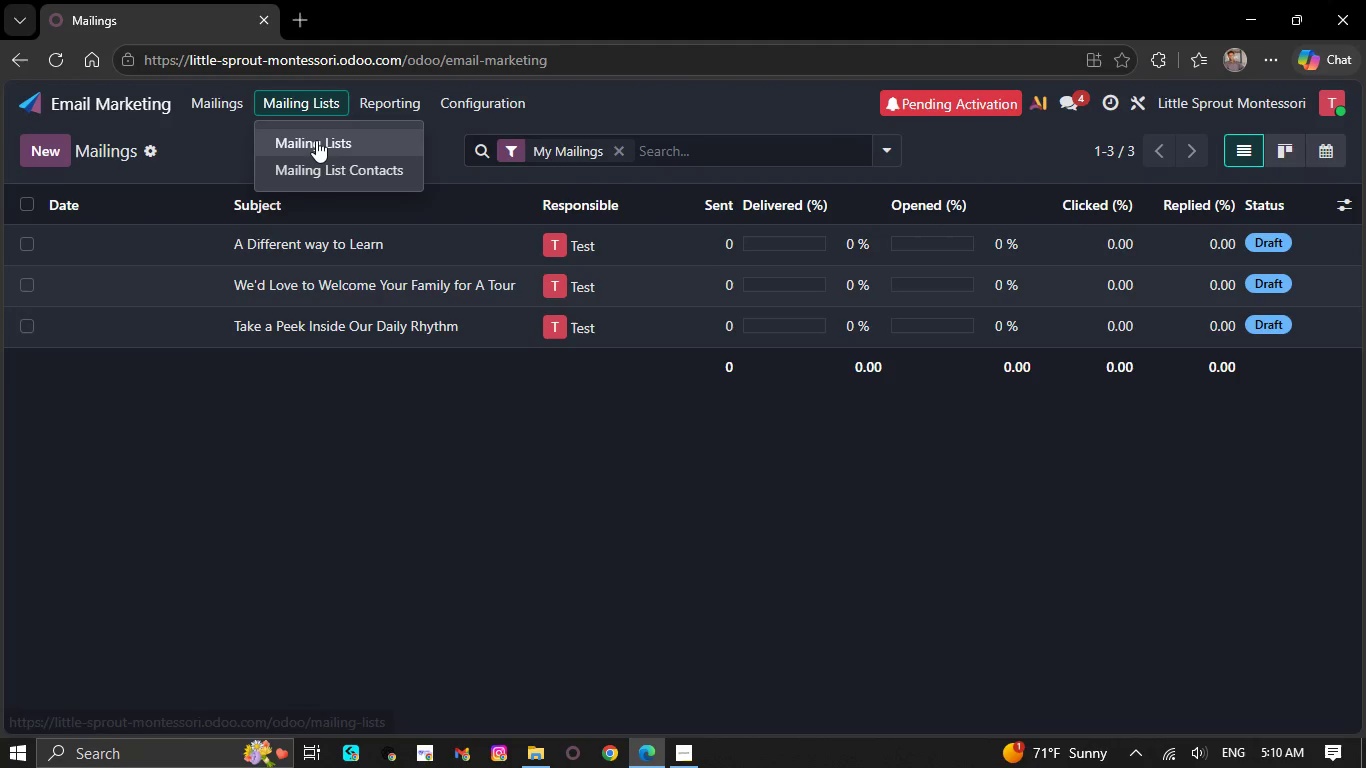 
left_click([316, 140])
 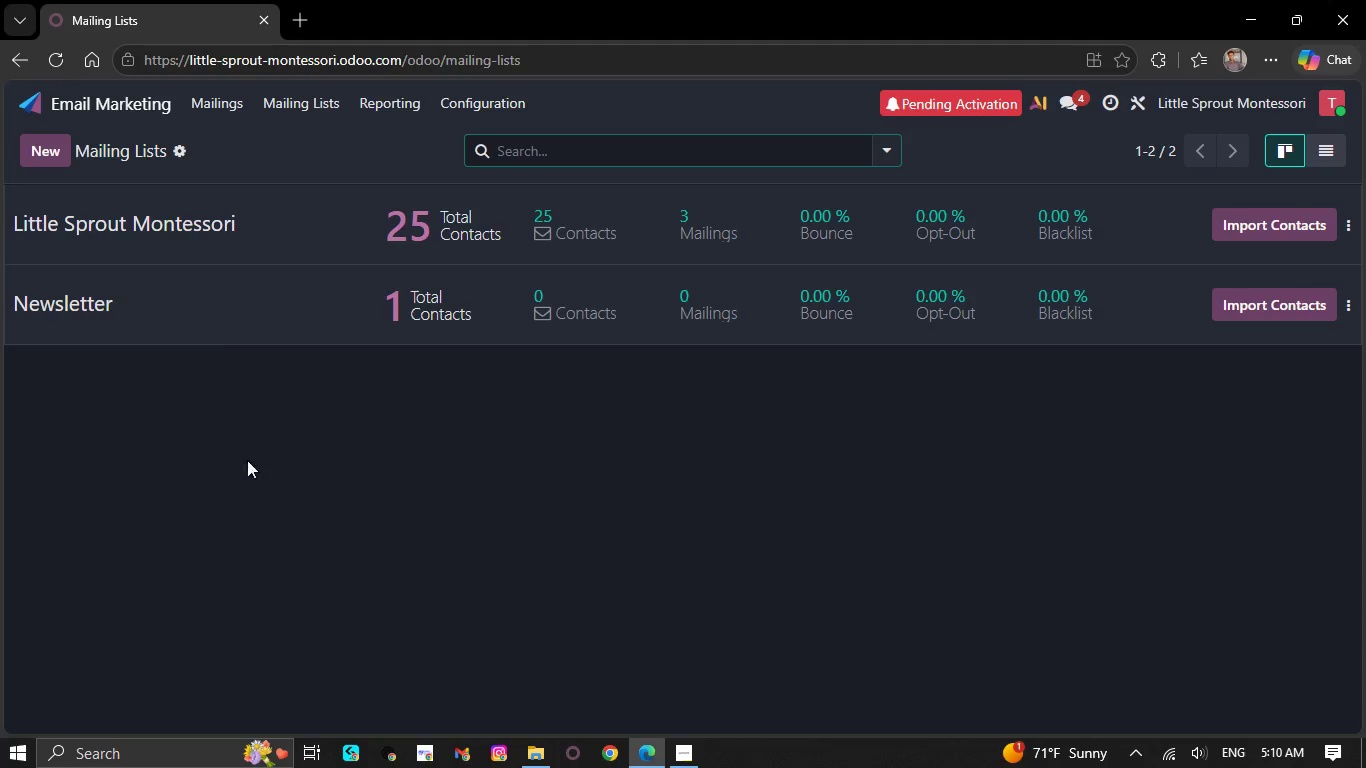 
left_click([205, 223])
 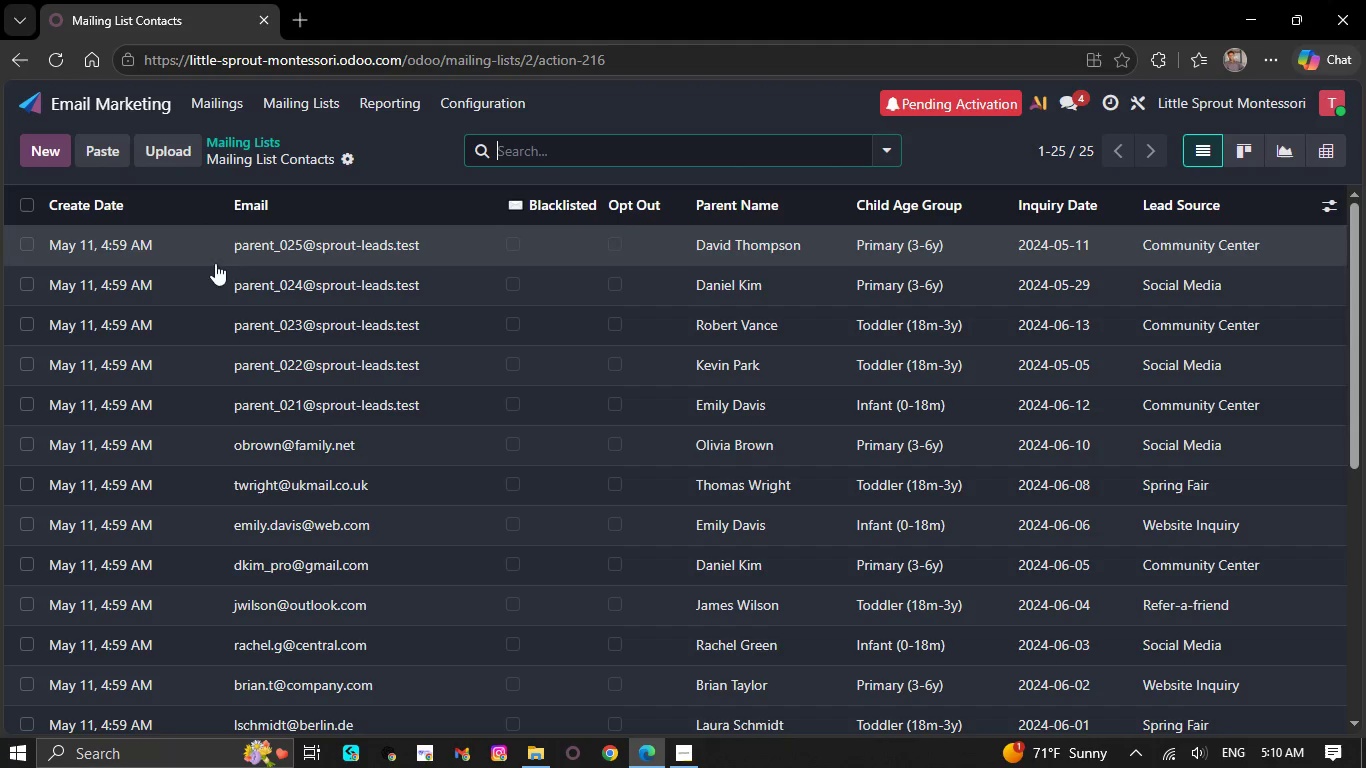 
left_click([1335, 201])
 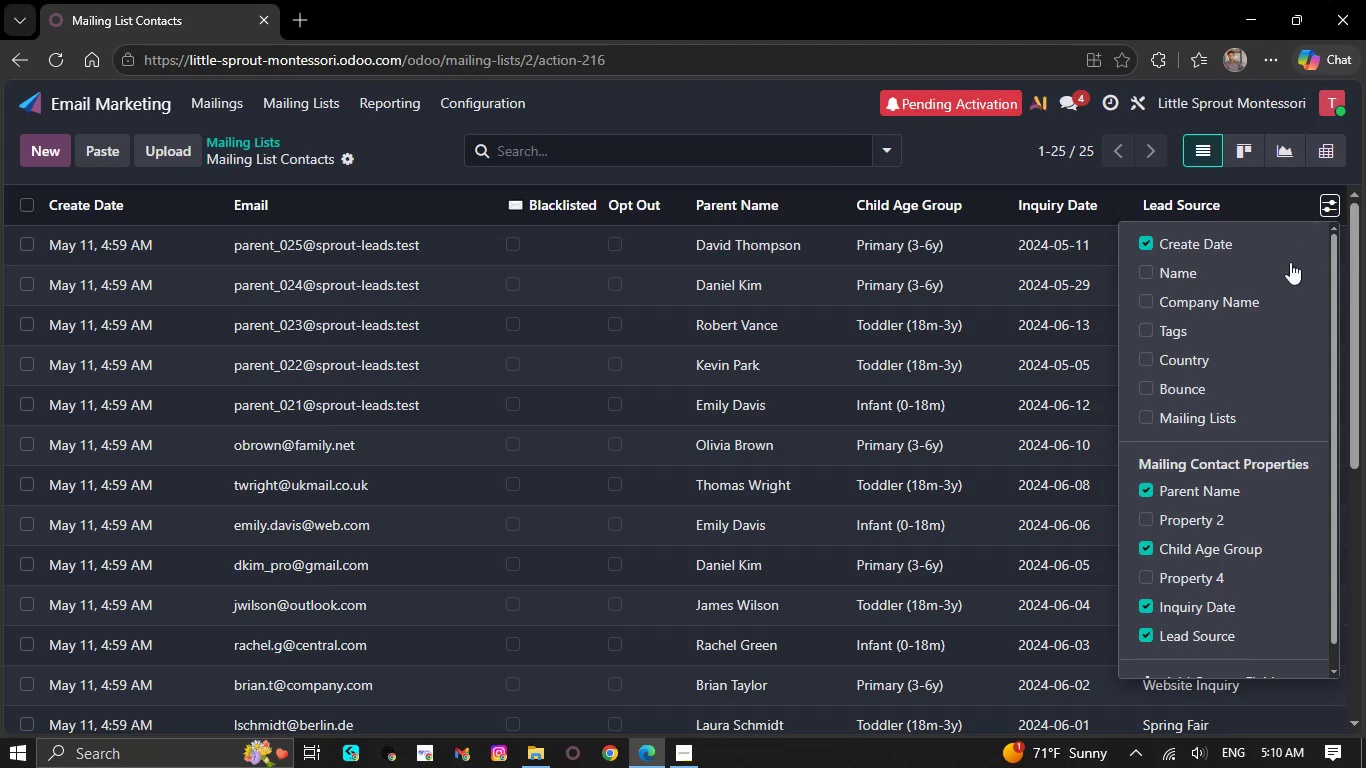 
scroll: coordinate [1262, 374], scroll_direction: down, amount: 2.0
 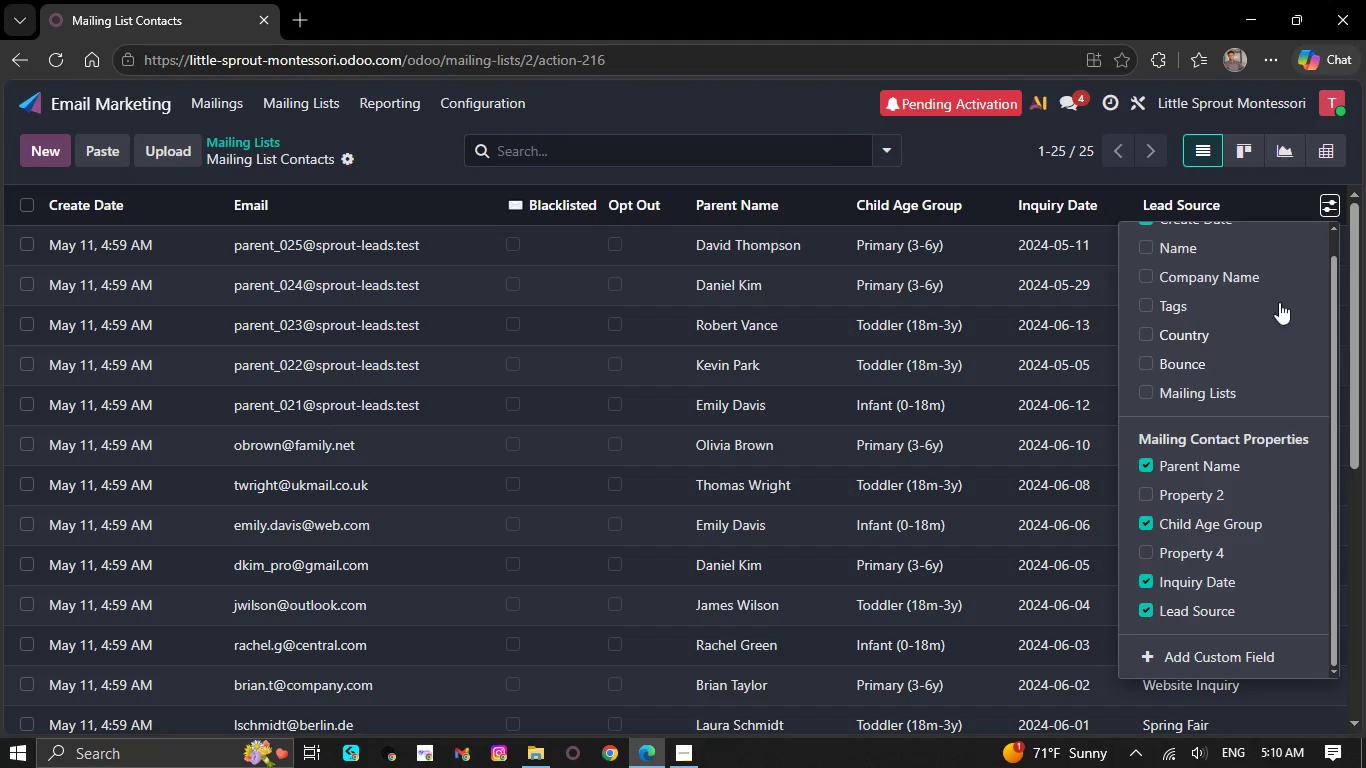 
mouse_move([1305, 208])
 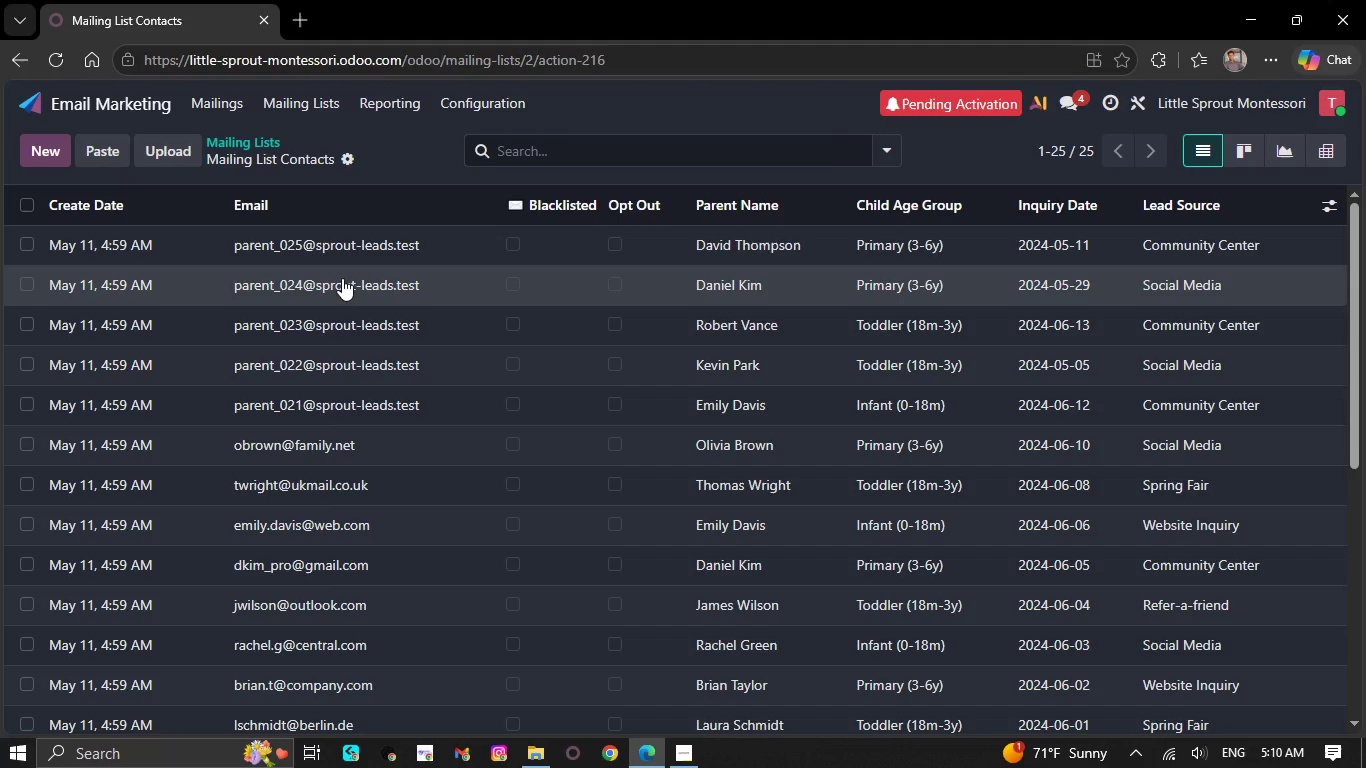 
scroll: coordinate [346, 293], scroll_direction: up, amount: 2.0
 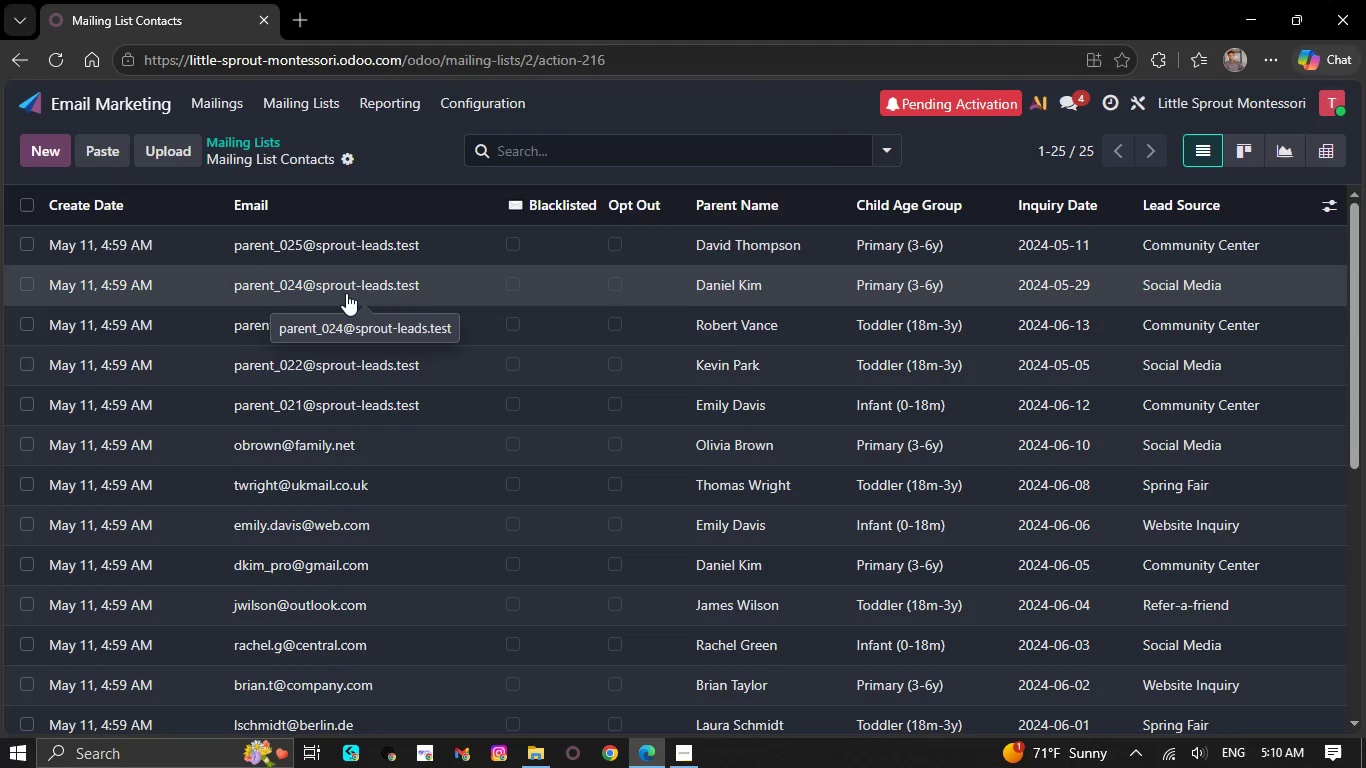 
scroll: coordinate [346, 293], scroll_direction: none, amount: 0.0
 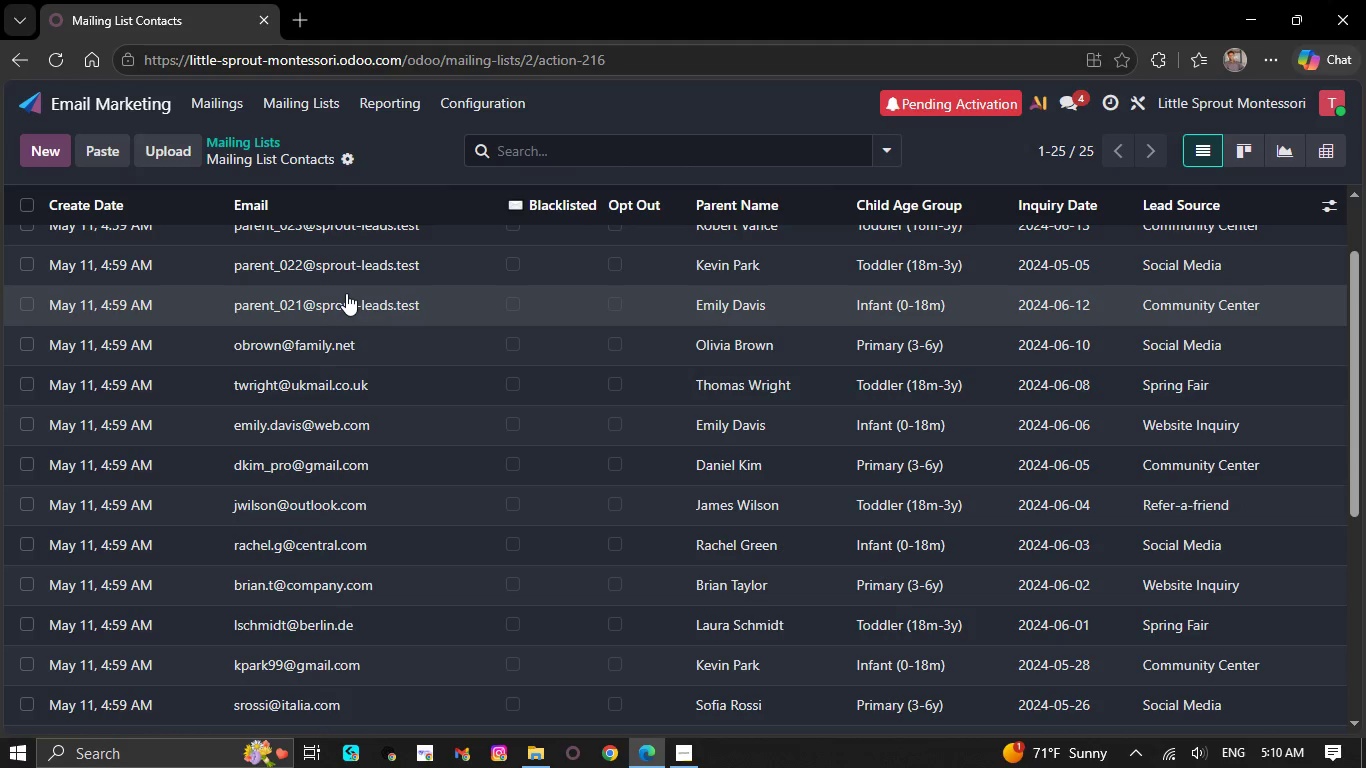 
scroll: coordinate [346, 293], scroll_direction: down, amount: 3.0
 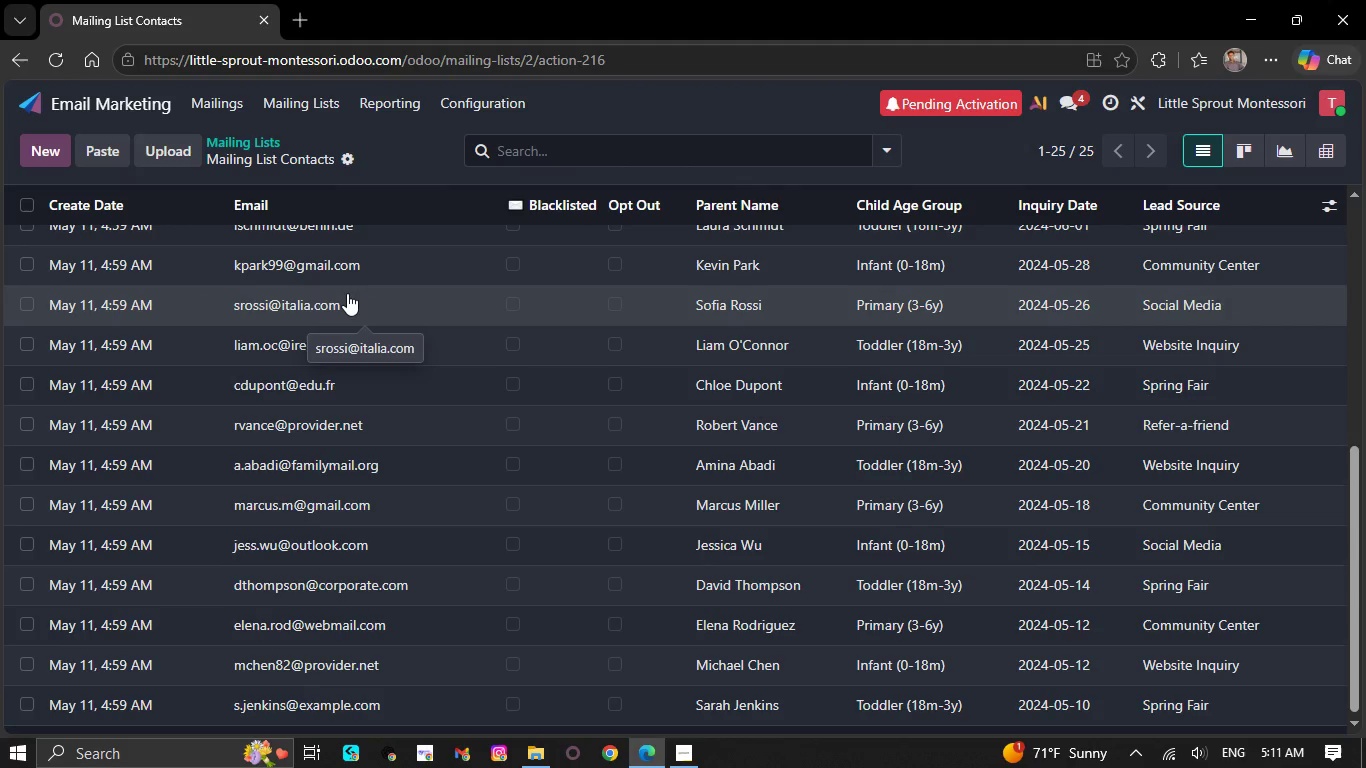 
wait(6.19)
 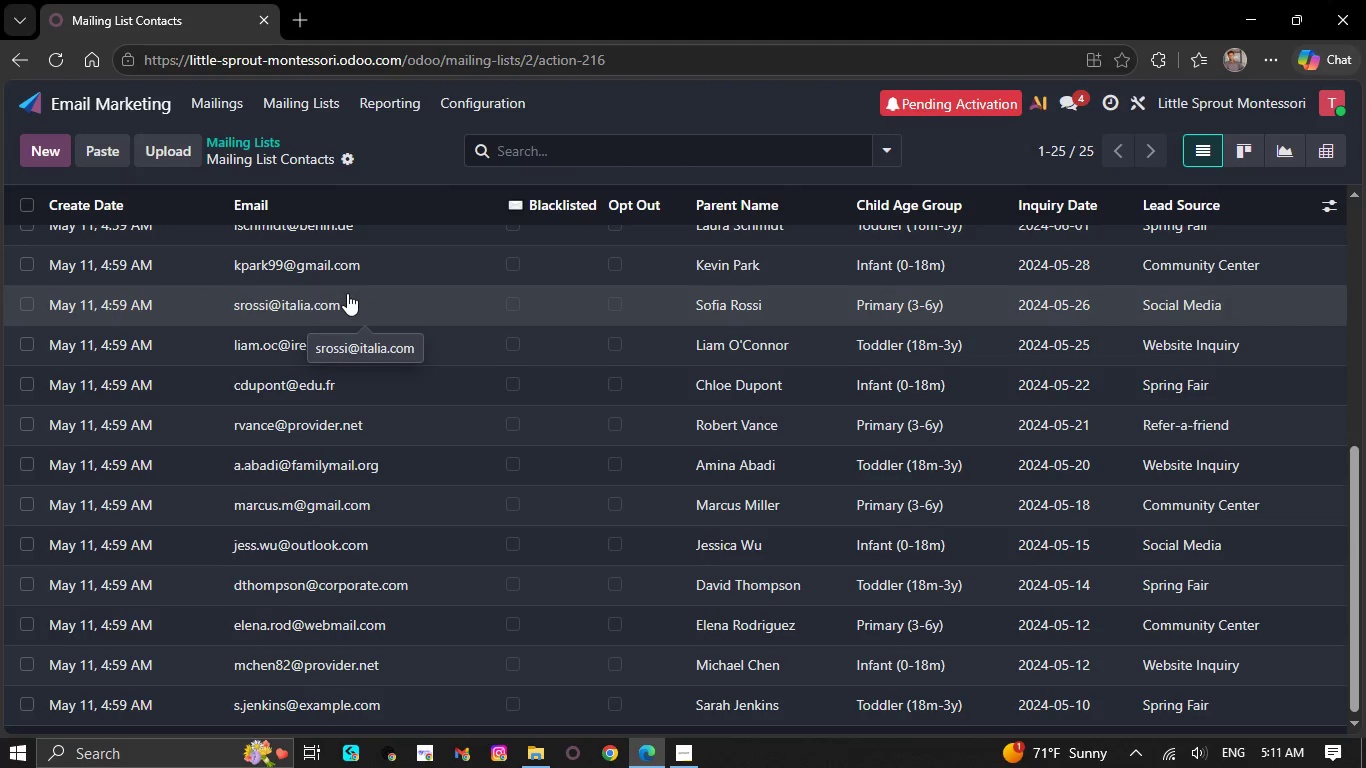 
scroll: coordinate [460, 564], scroll_direction: down, amount: 11.0
 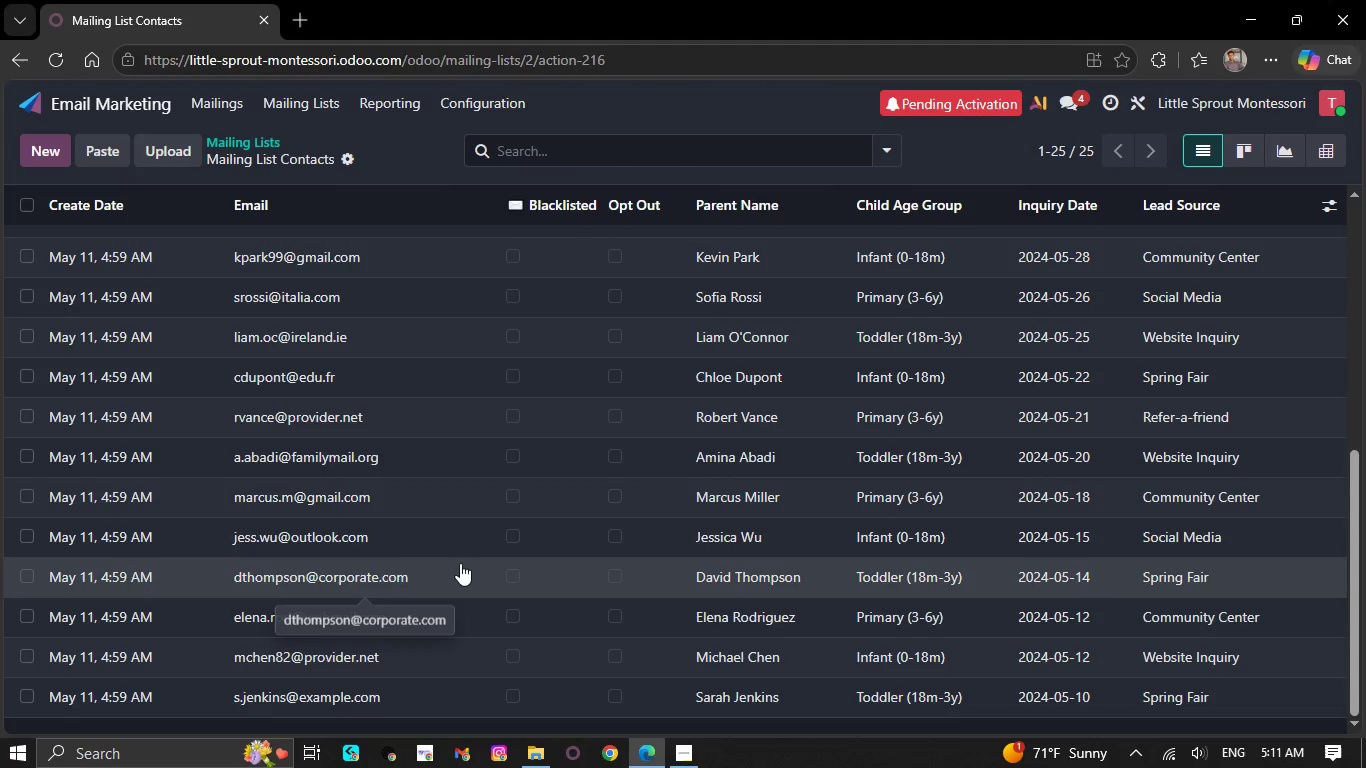 
scroll: coordinate [460, 563], scroll_direction: none, amount: 0.0
 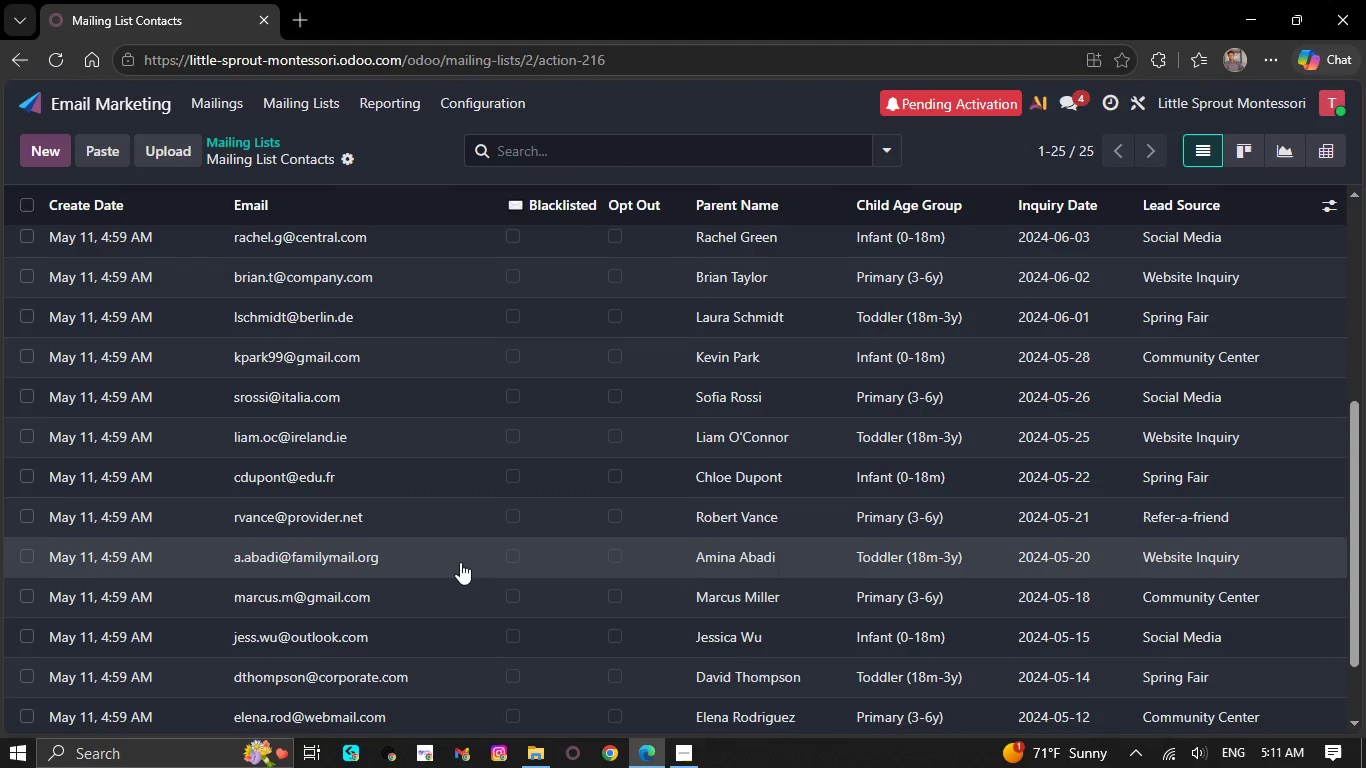 
scroll: coordinate [459, 561], scroll_direction: up, amount: 8.0
 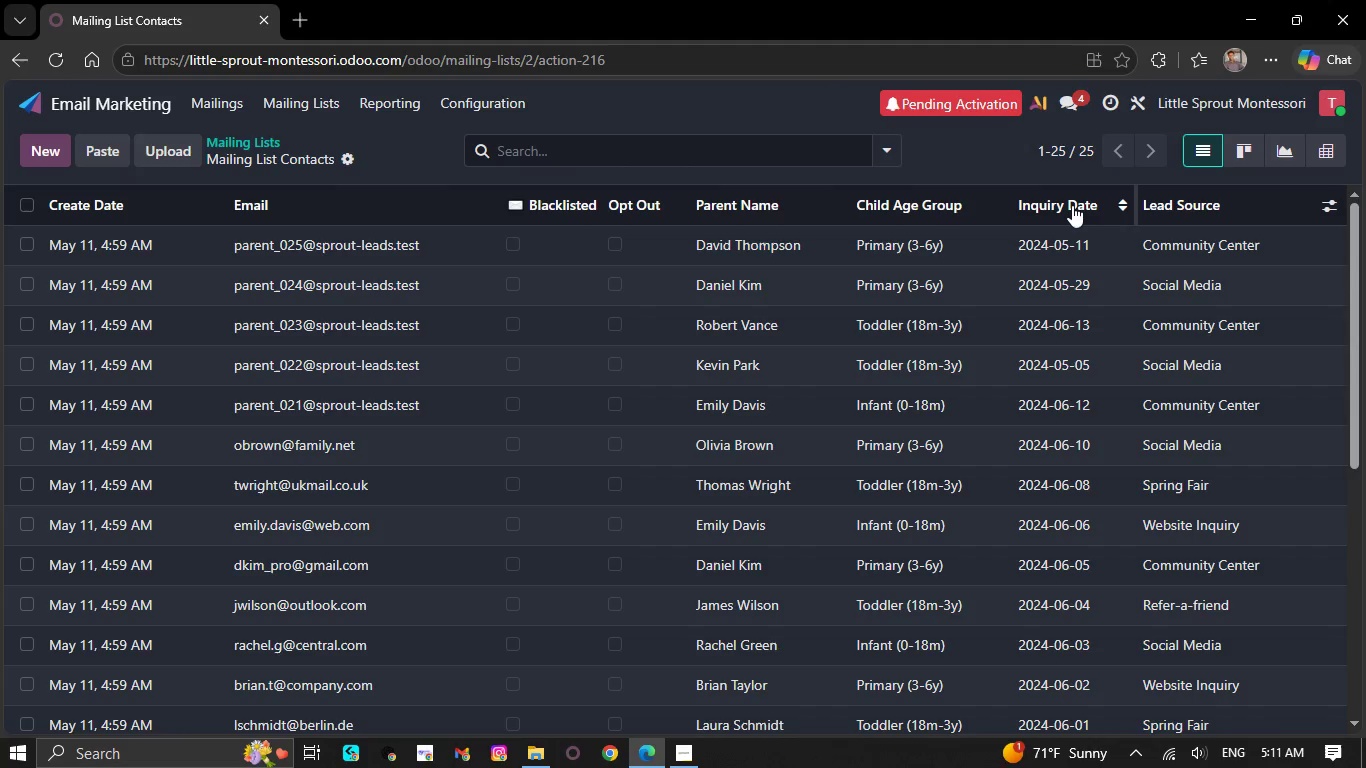 
wait(5.16)
 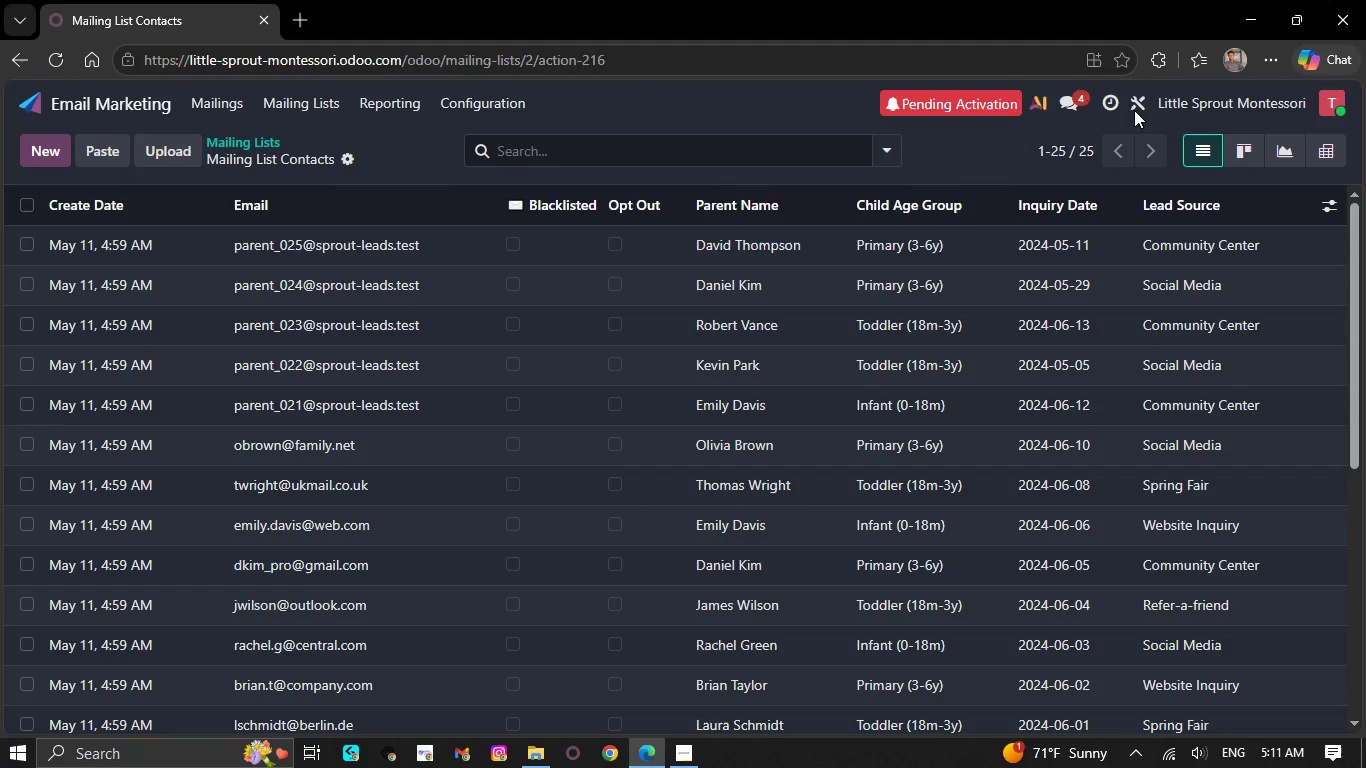 
key(Meta+G)
 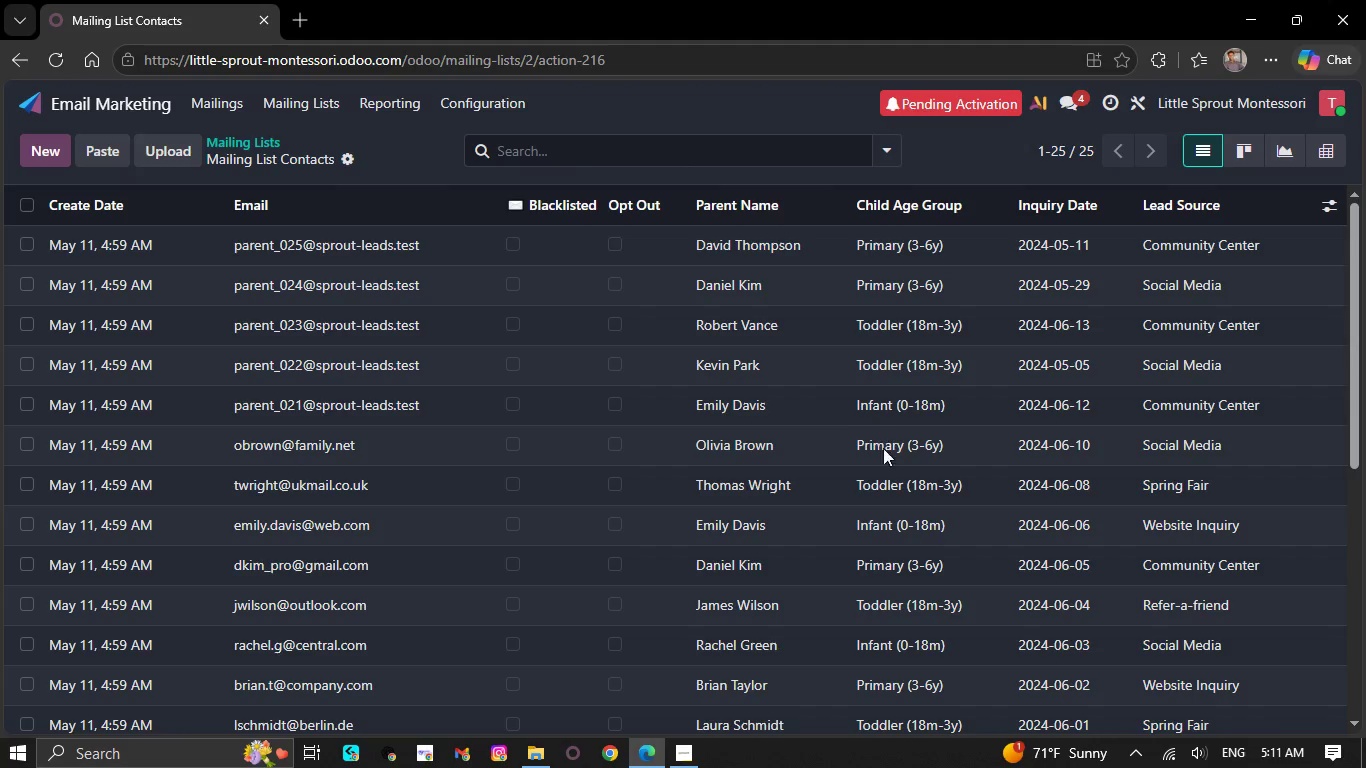 
left_click([993, 565])
 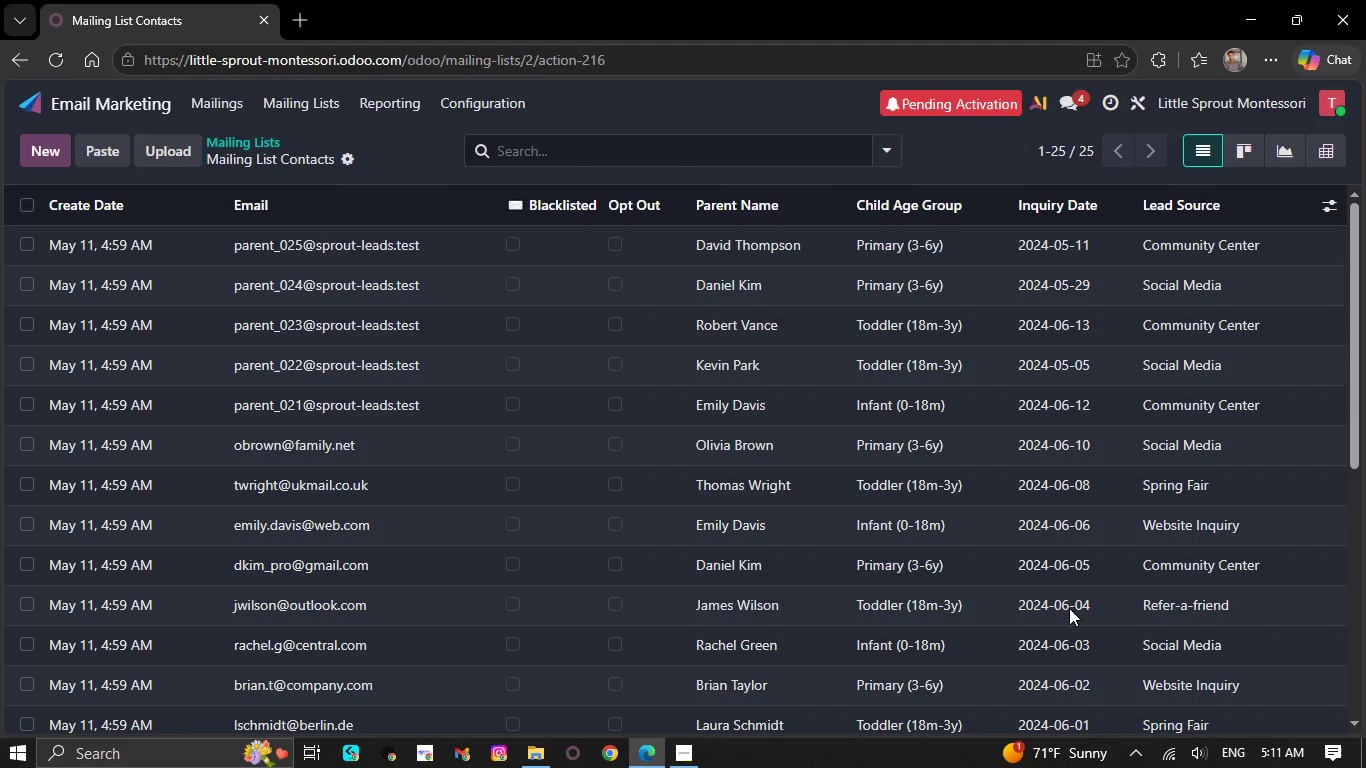 
left_click([1070, 610])
 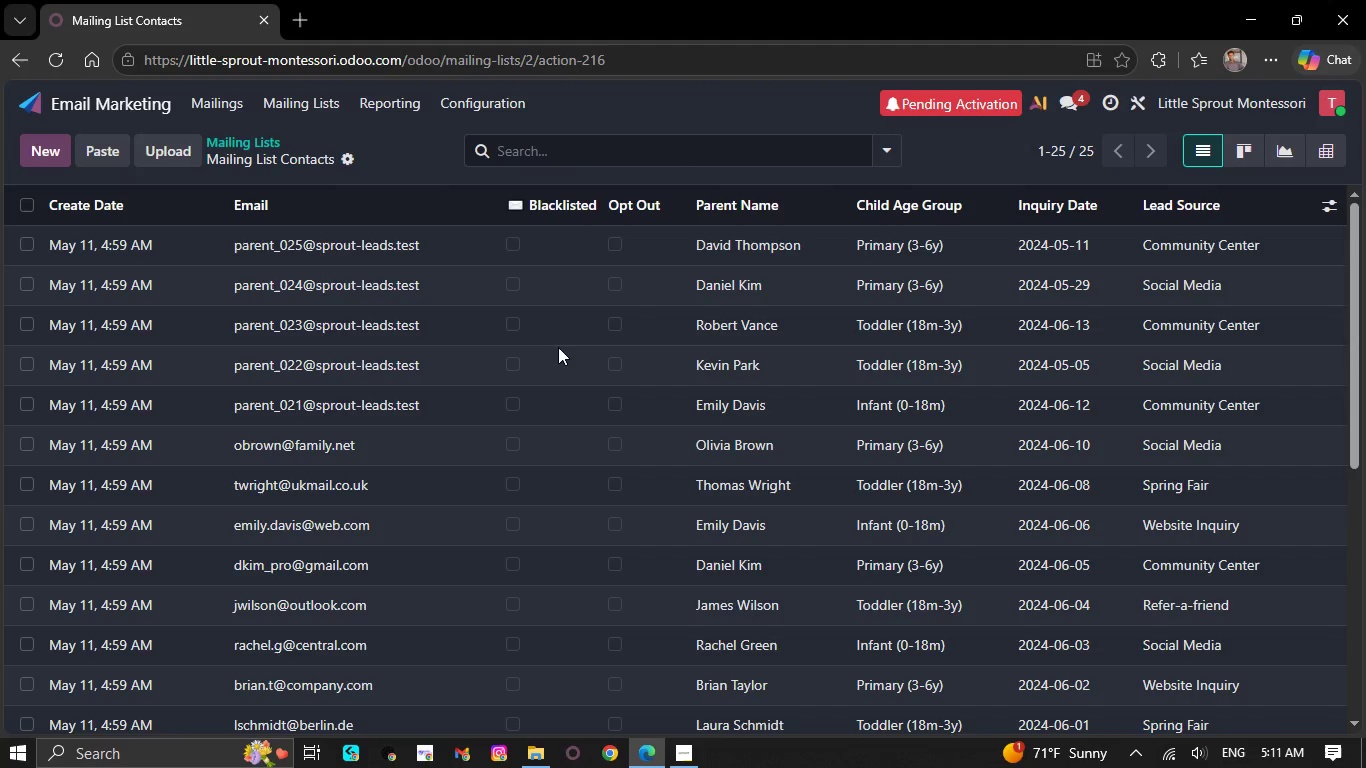 
left_click([585, 435])